 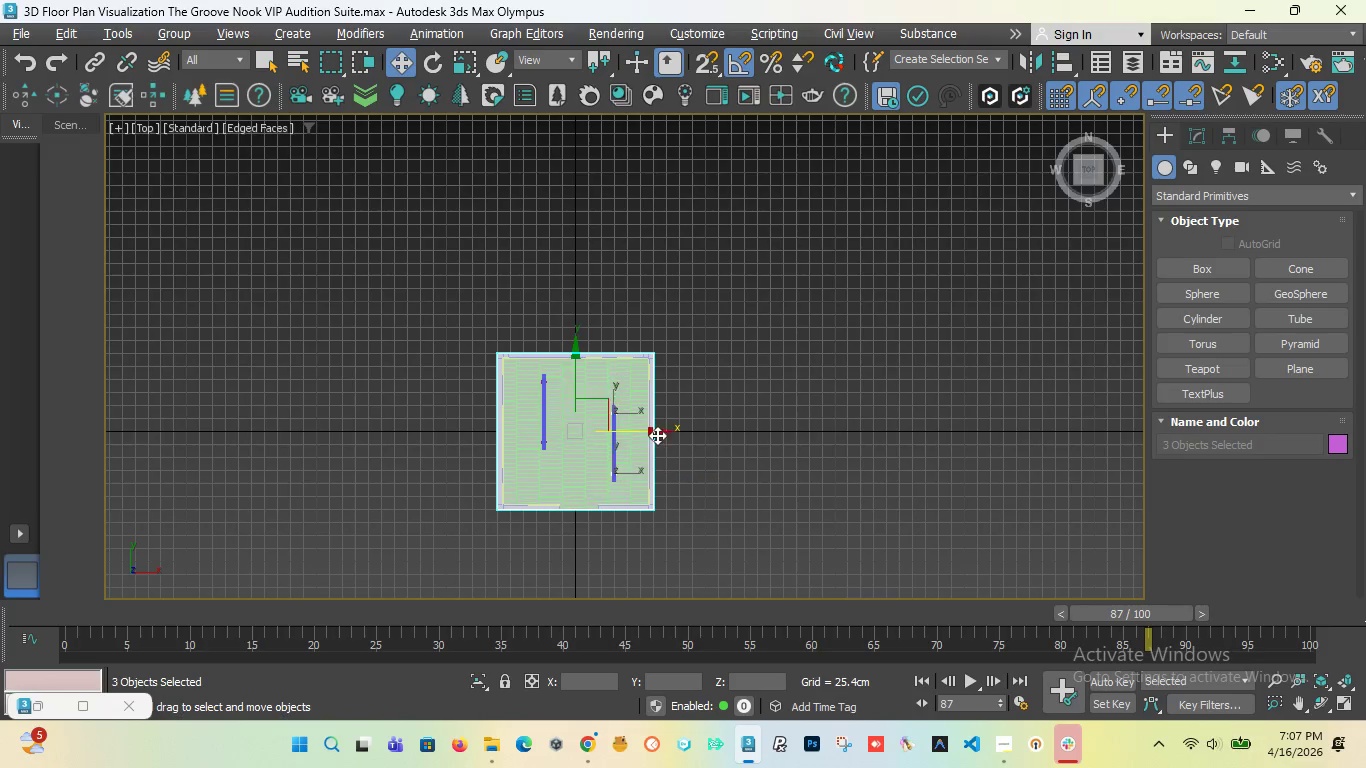 
left_click_drag(start_coordinate=[1093, 168], to_coordinate=[995, 134])
 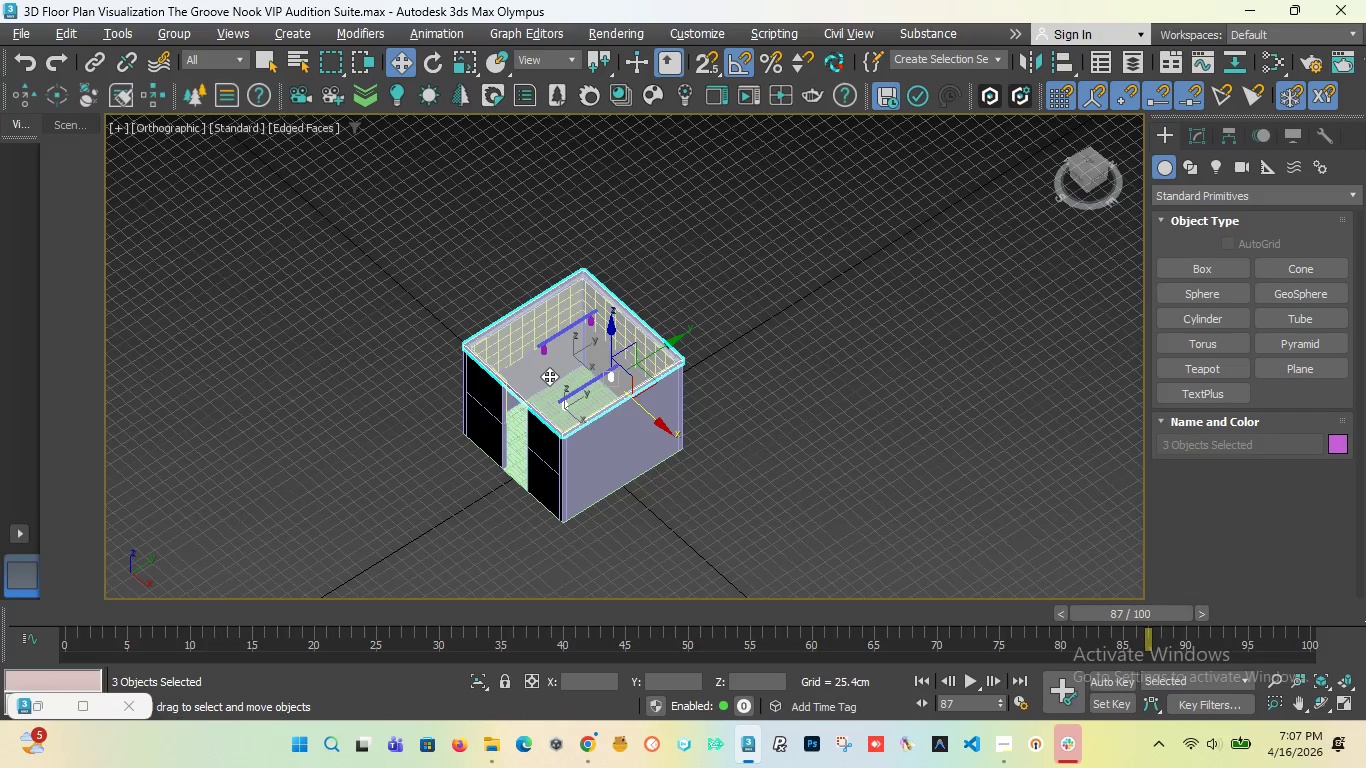 
wait(8.73)
 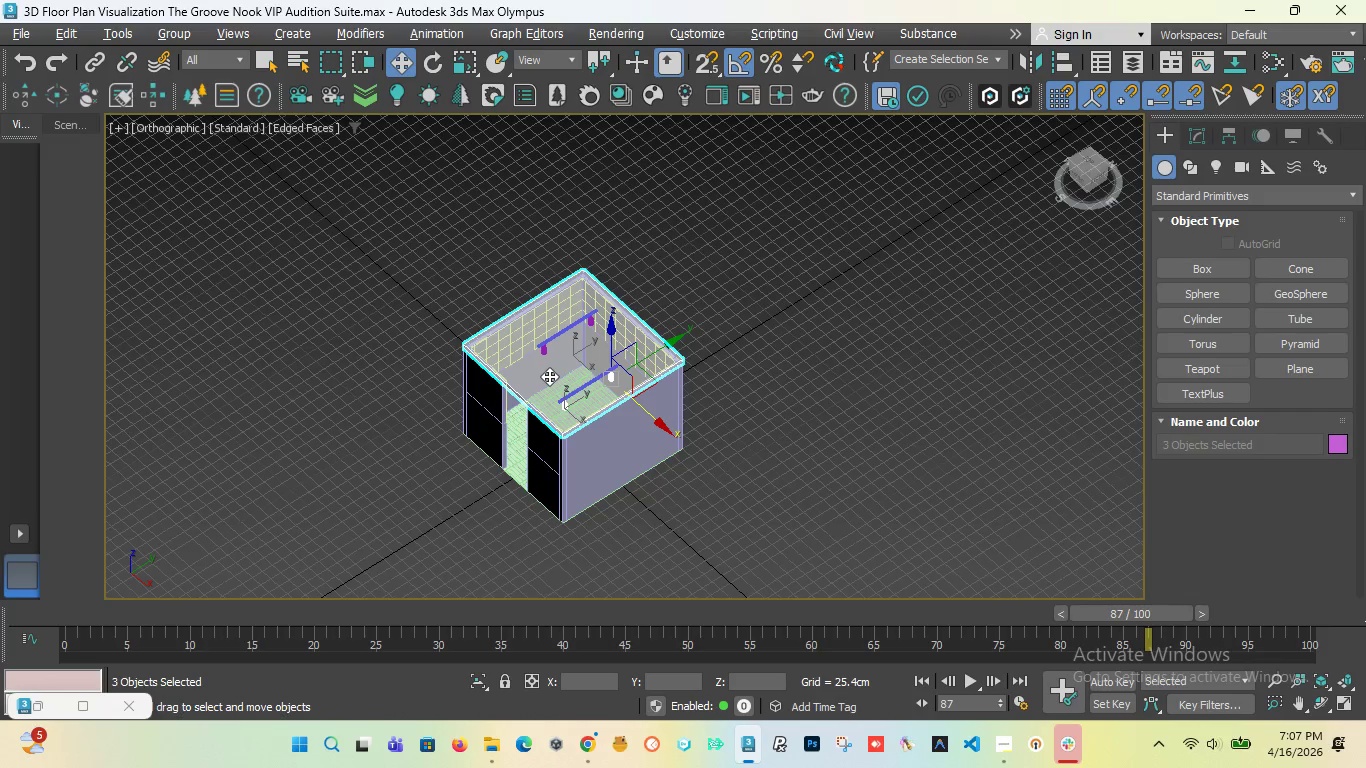 
scroll: coordinate [568, 366], scroll_direction: up, amount: 1.0
 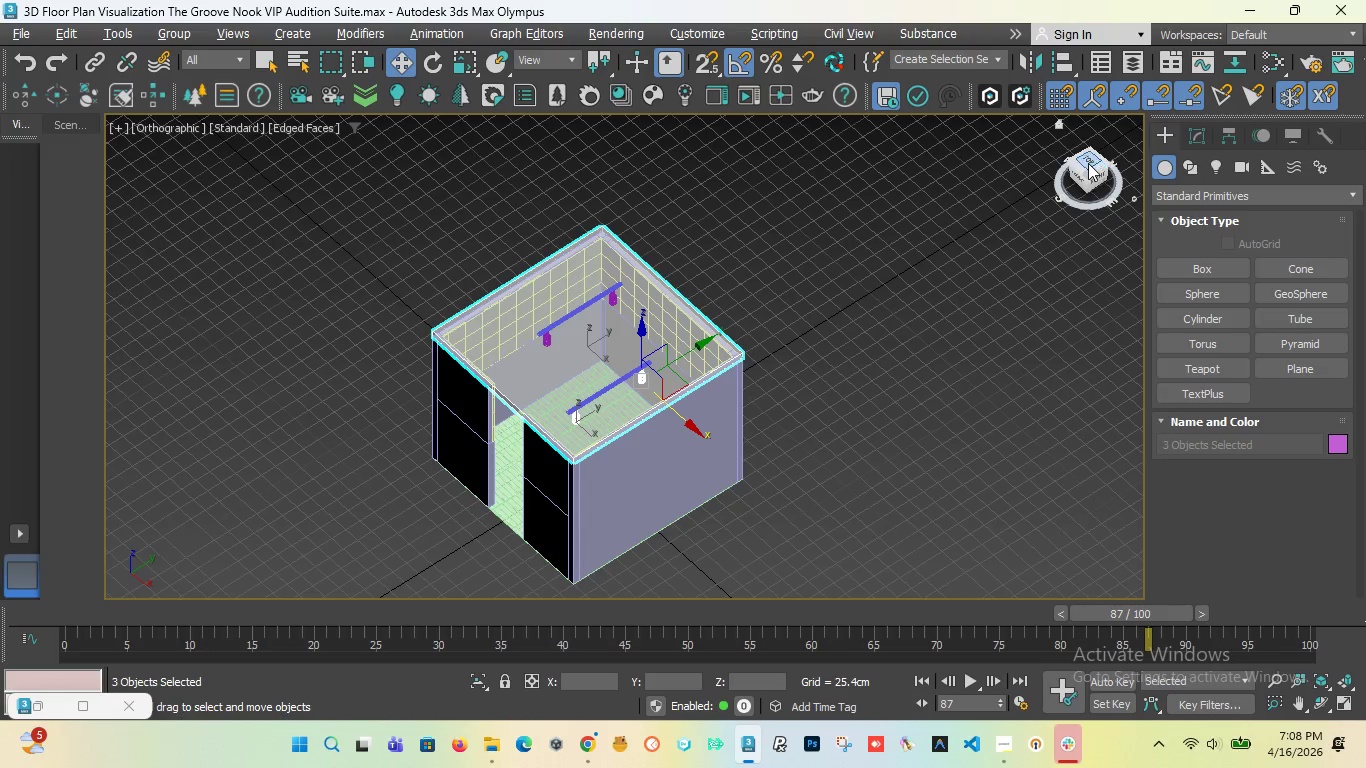 
left_click_drag(start_coordinate=[1085, 161], to_coordinate=[178, 145])
 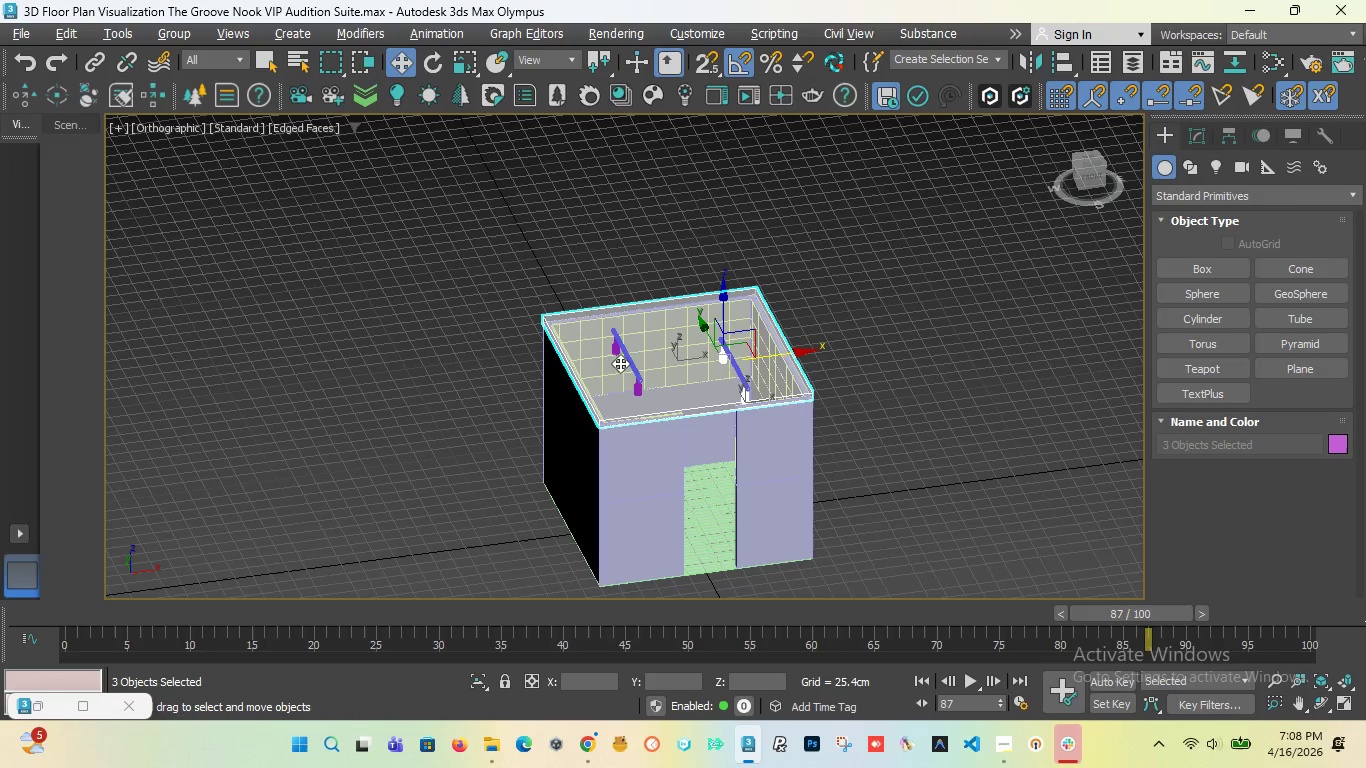 
scroll: coordinate [664, 365], scroll_direction: up, amount: 5.0
 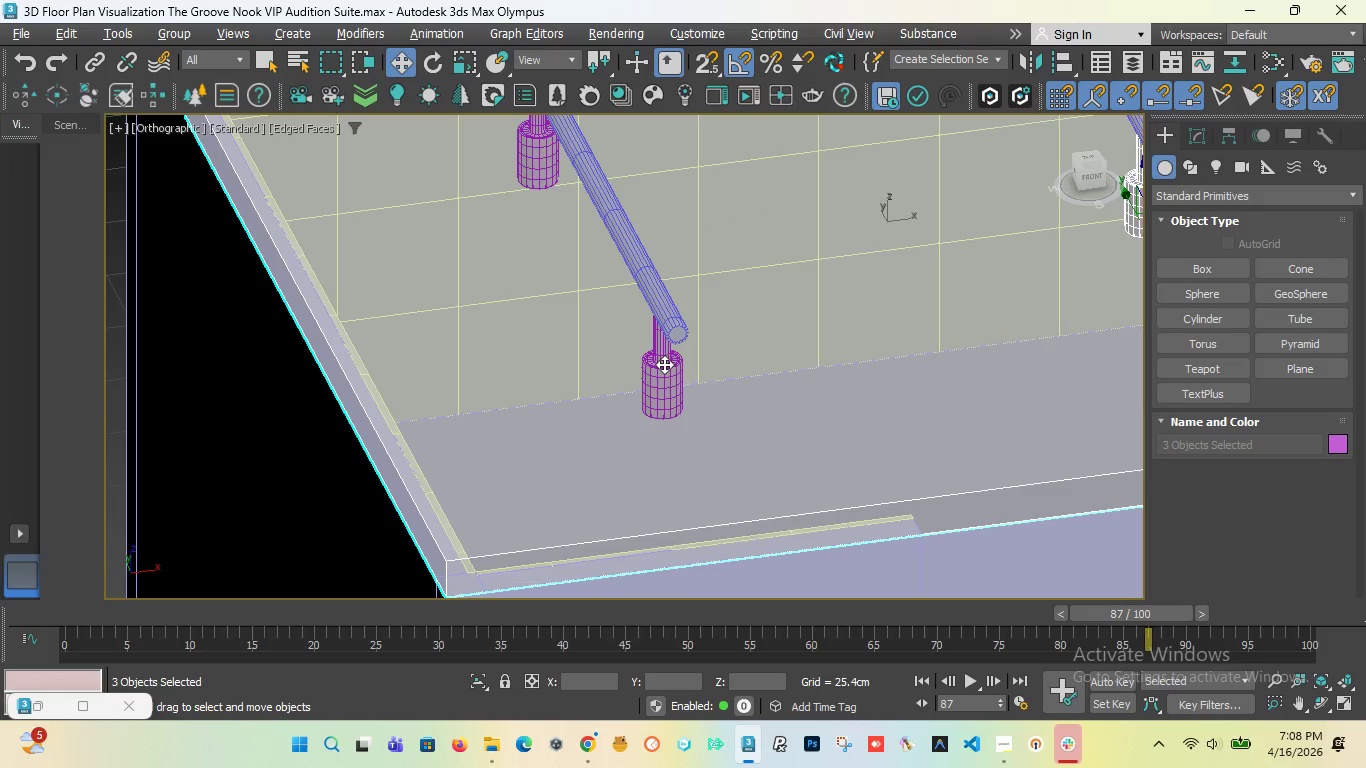 
scroll: coordinate [664, 364], scroll_direction: down, amount: 3.0
 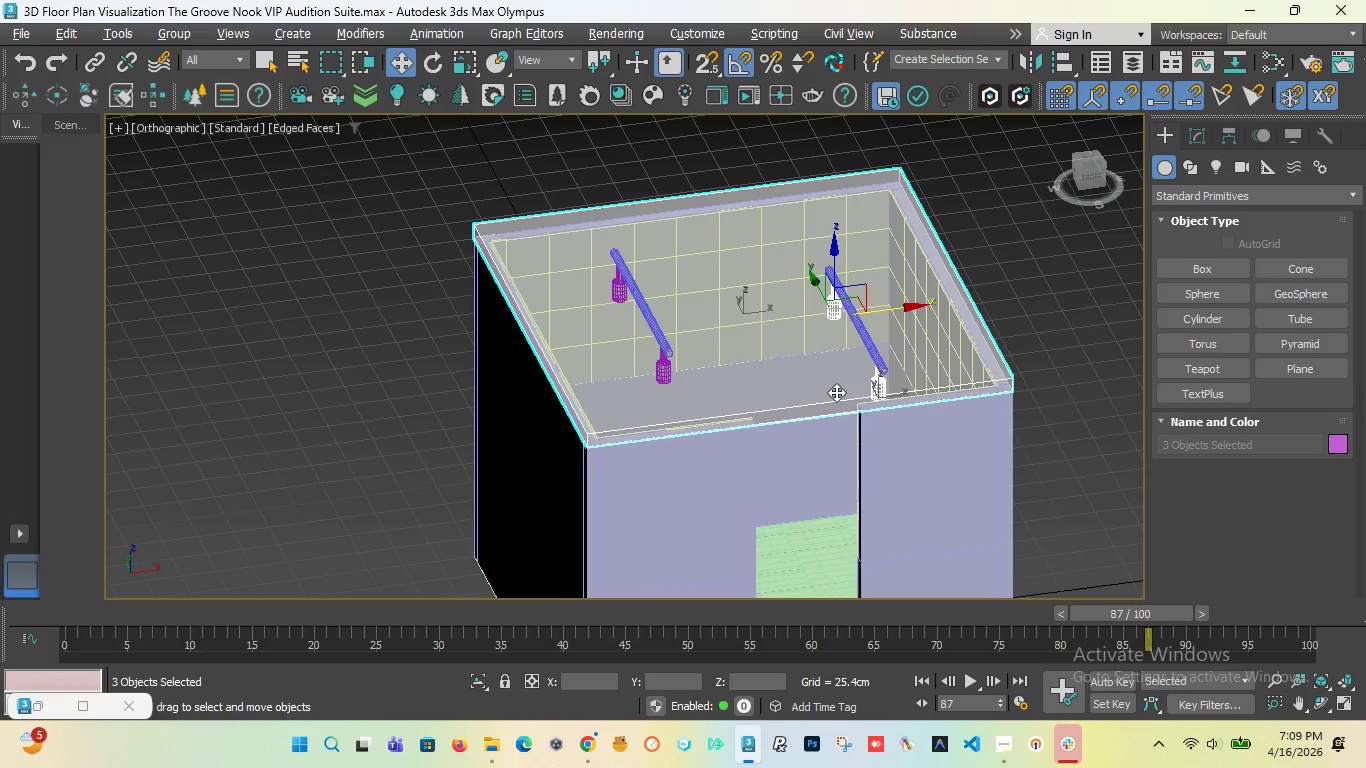 
wait(90.29)
 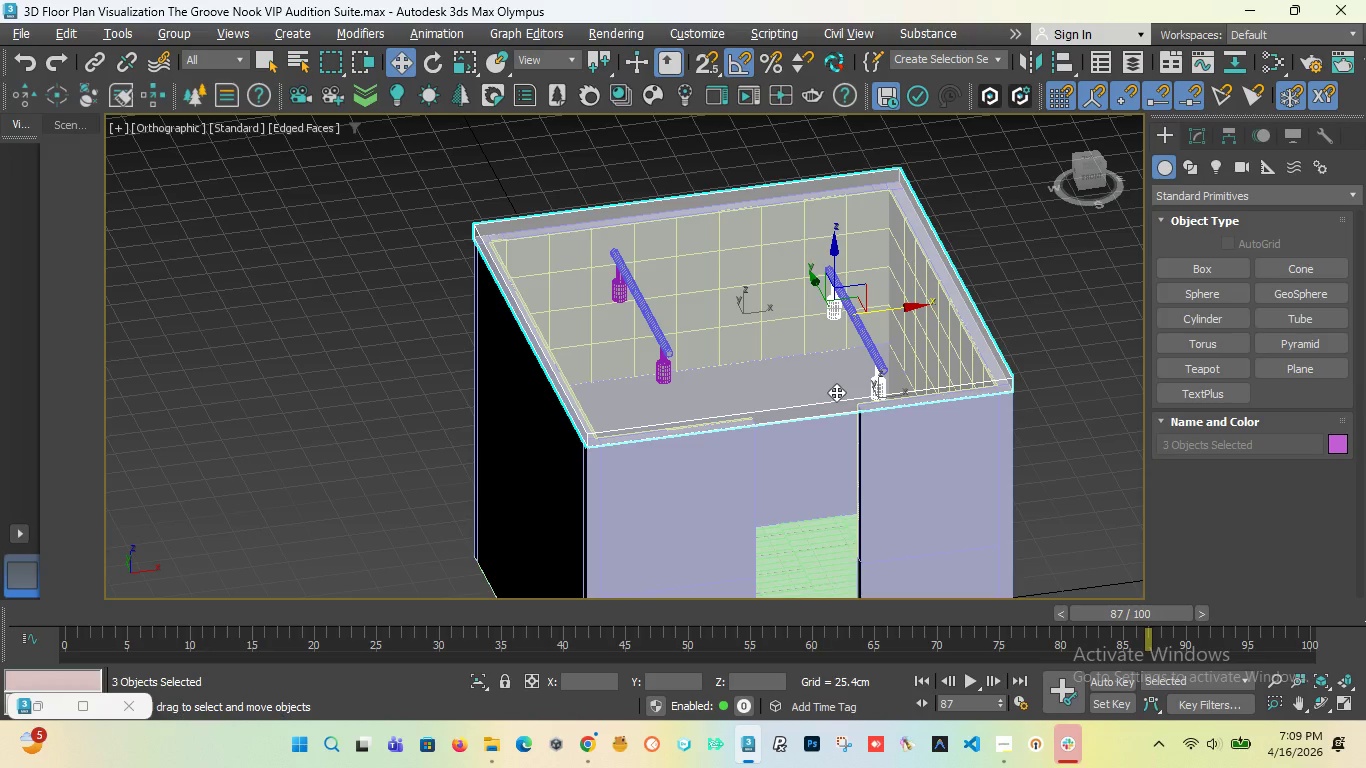 
scroll: coordinate [616, 340], scroll_direction: up, amount: 2.0
 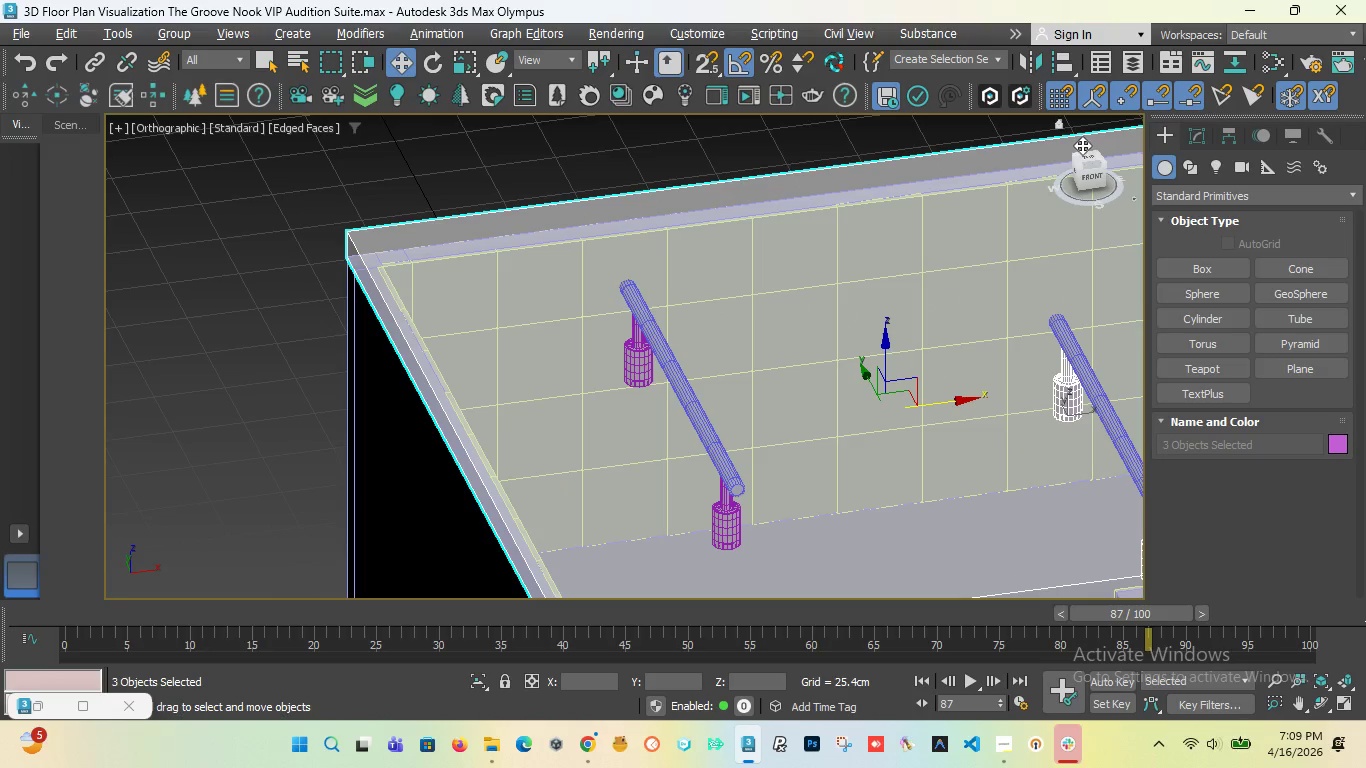 
left_click_drag(start_coordinate=[1092, 175], to_coordinate=[1014, 159])
 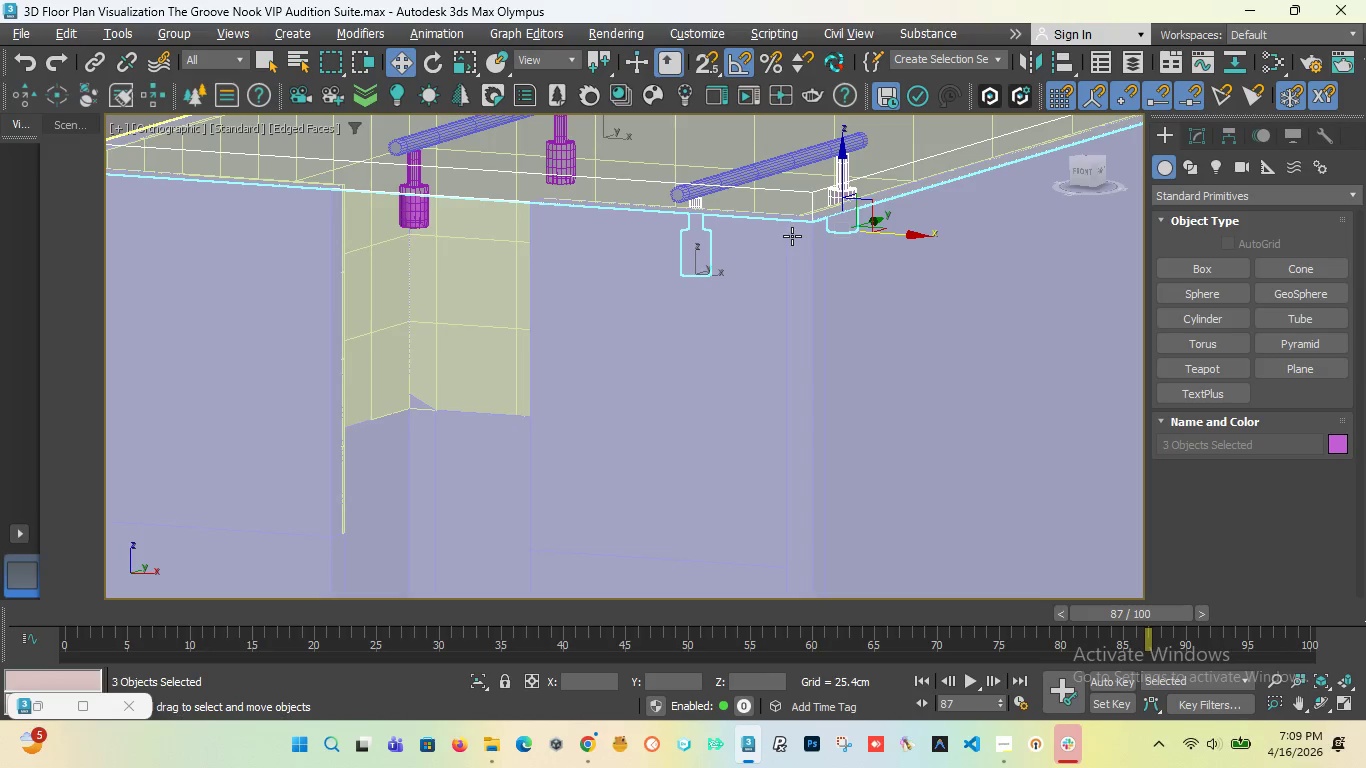 
mouse_move([1245, 710])
 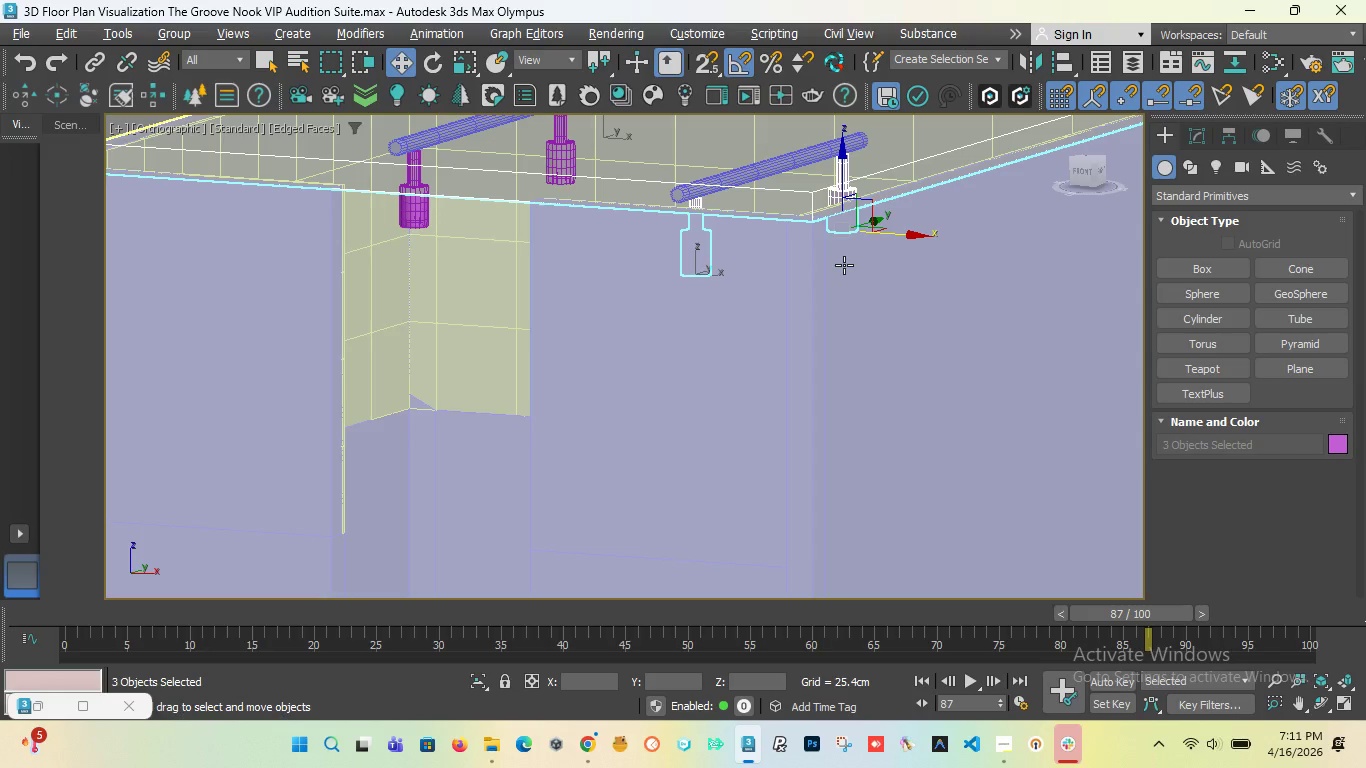 
wait(94.49)
 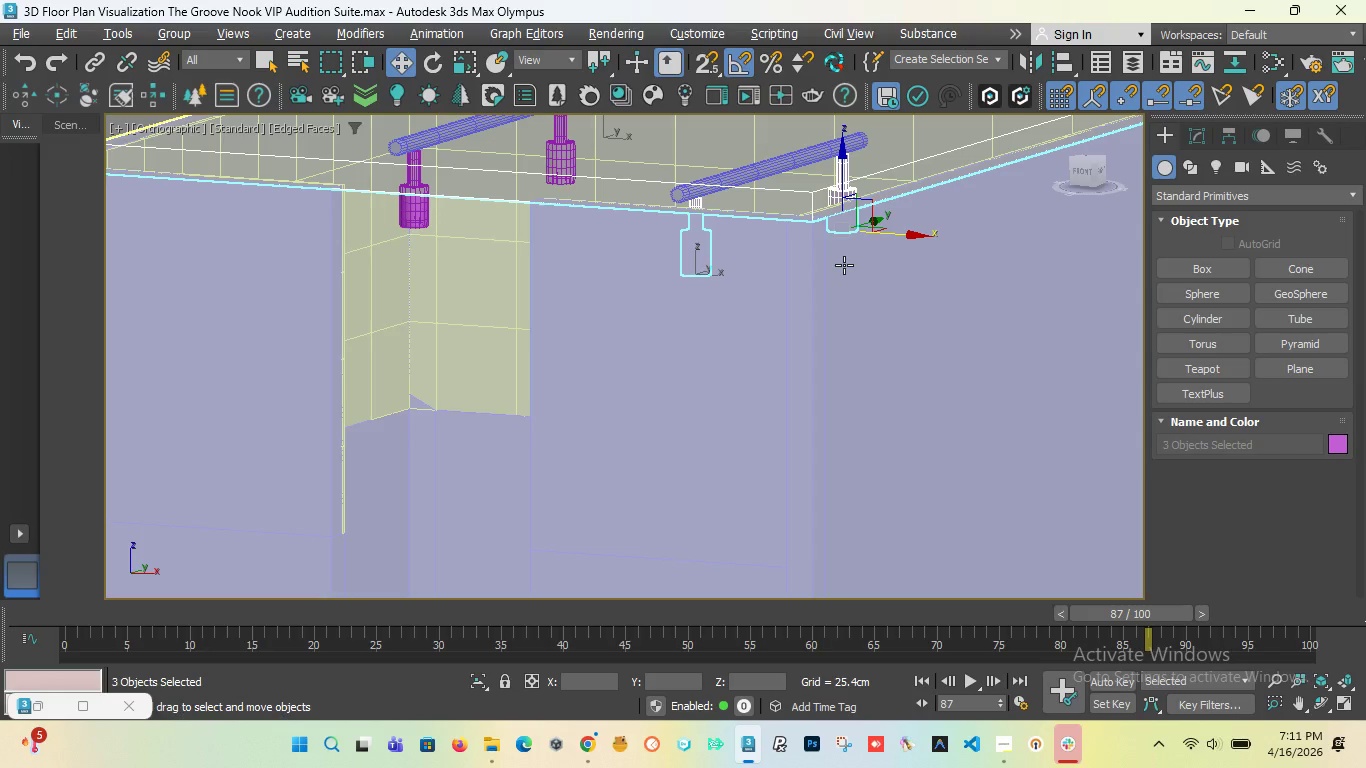 
scroll: coordinate [717, 174], scroll_direction: down, amount: 2.0
 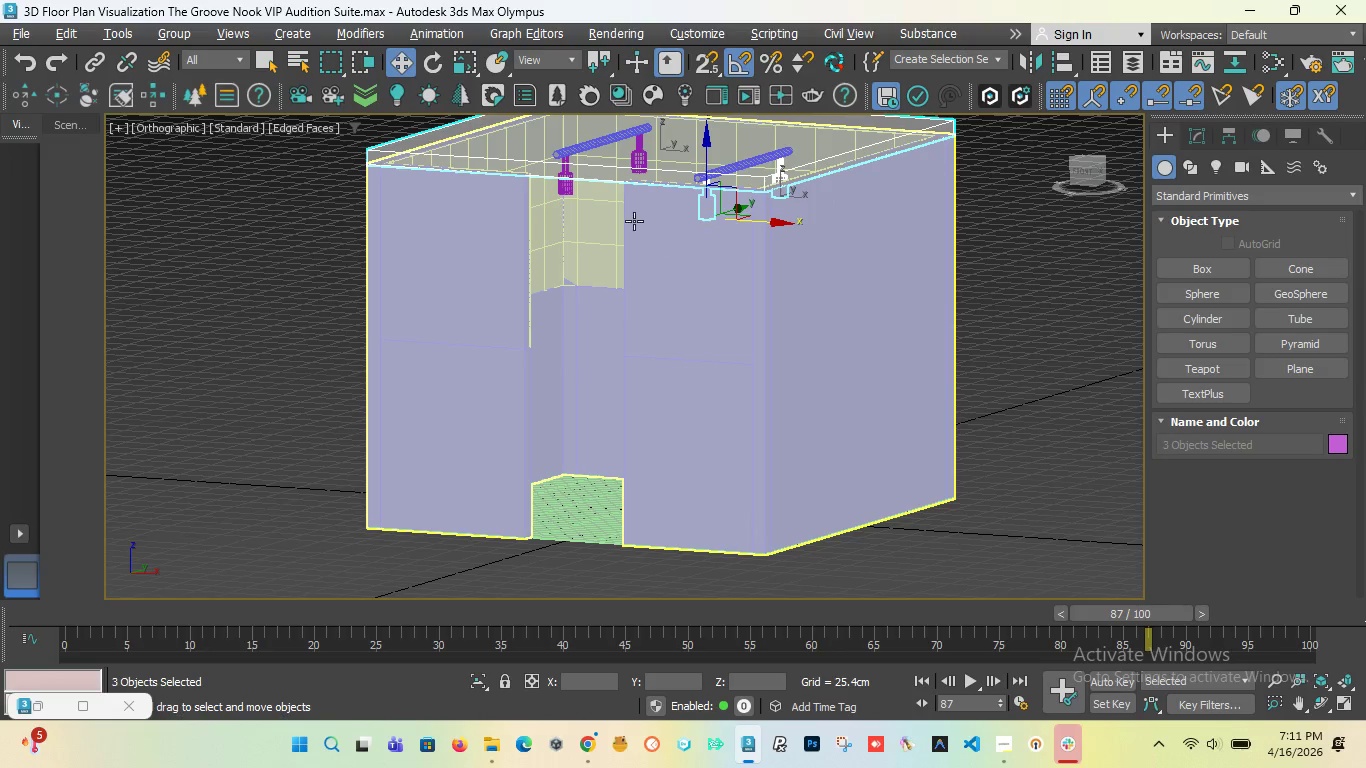 
scroll: coordinate [543, 188], scroll_direction: none, amount: 0.0
 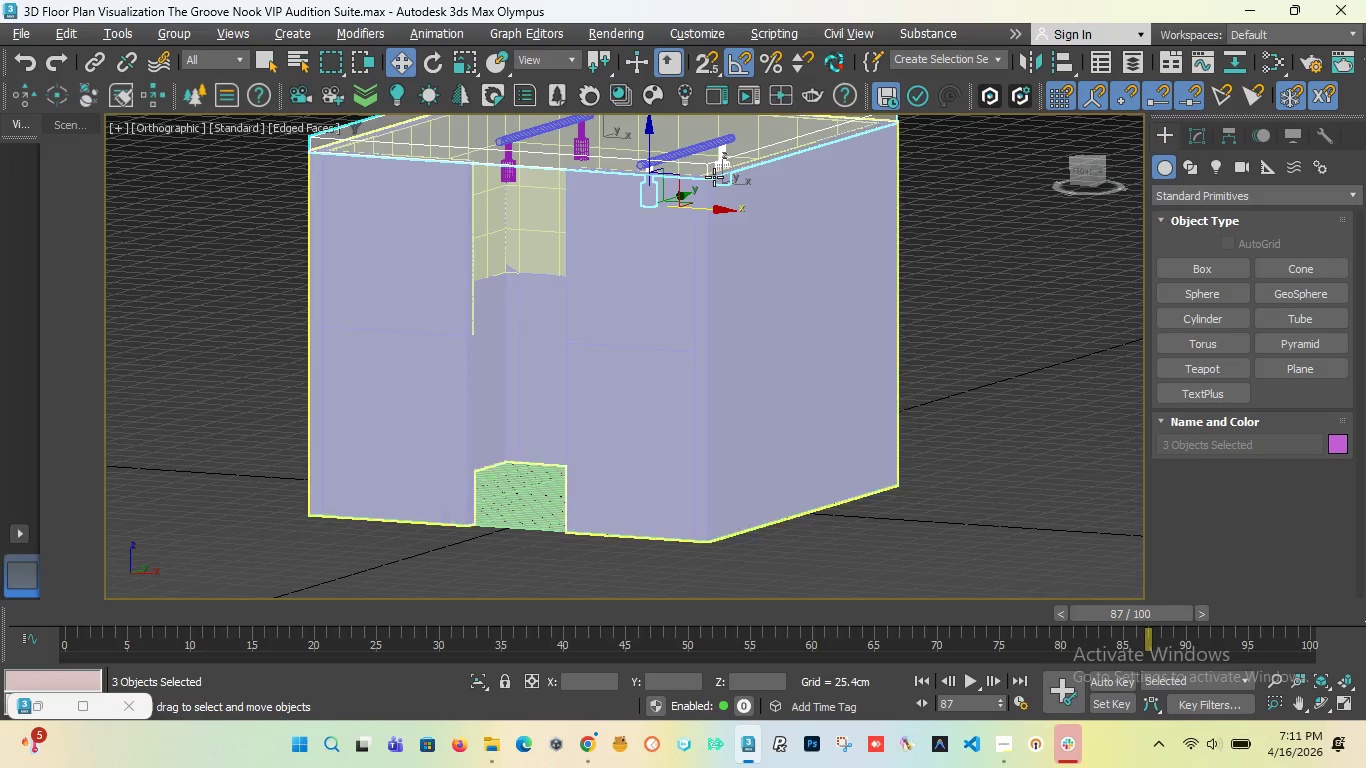 
scroll: coordinate [645, 196], scroll_direction: up, amount: 2.0
 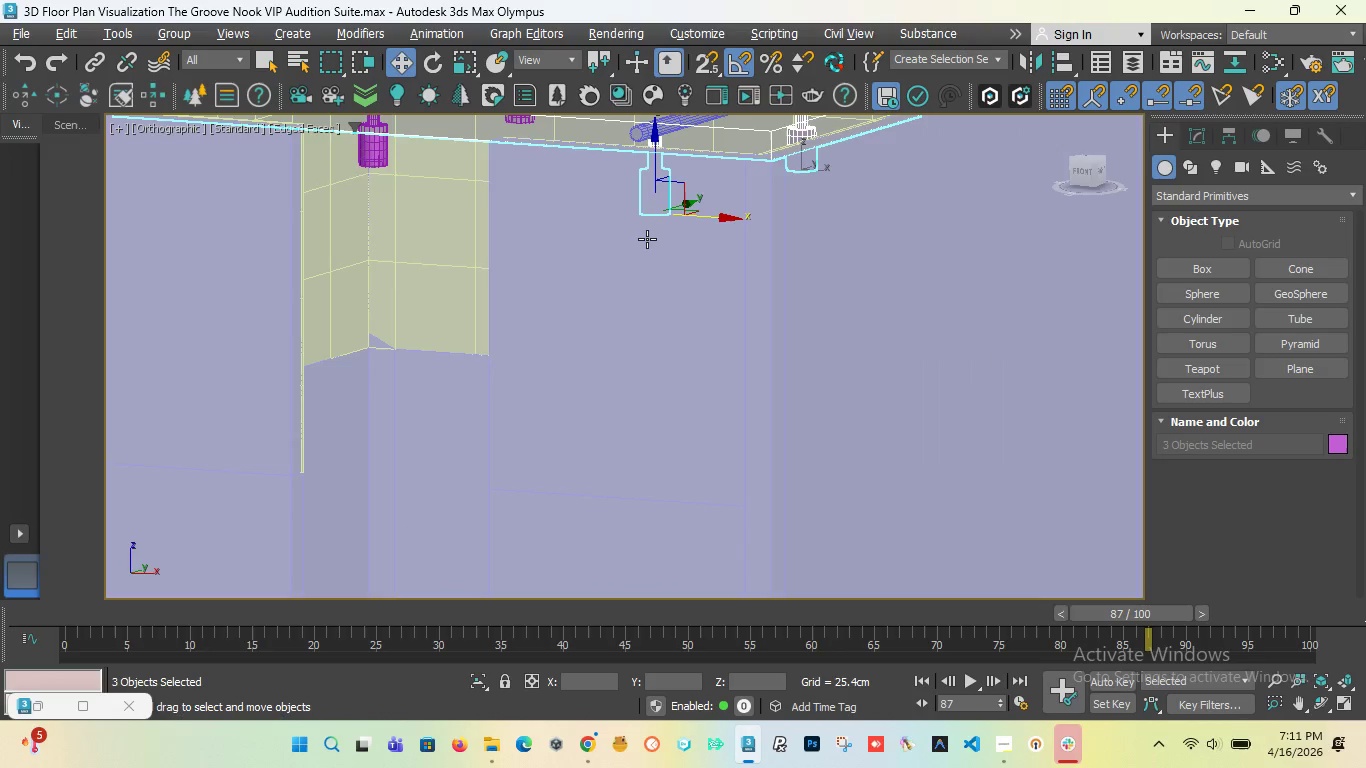 
scroll: coordinate [649, 242], scroll_direction: down, amount: 3.0
 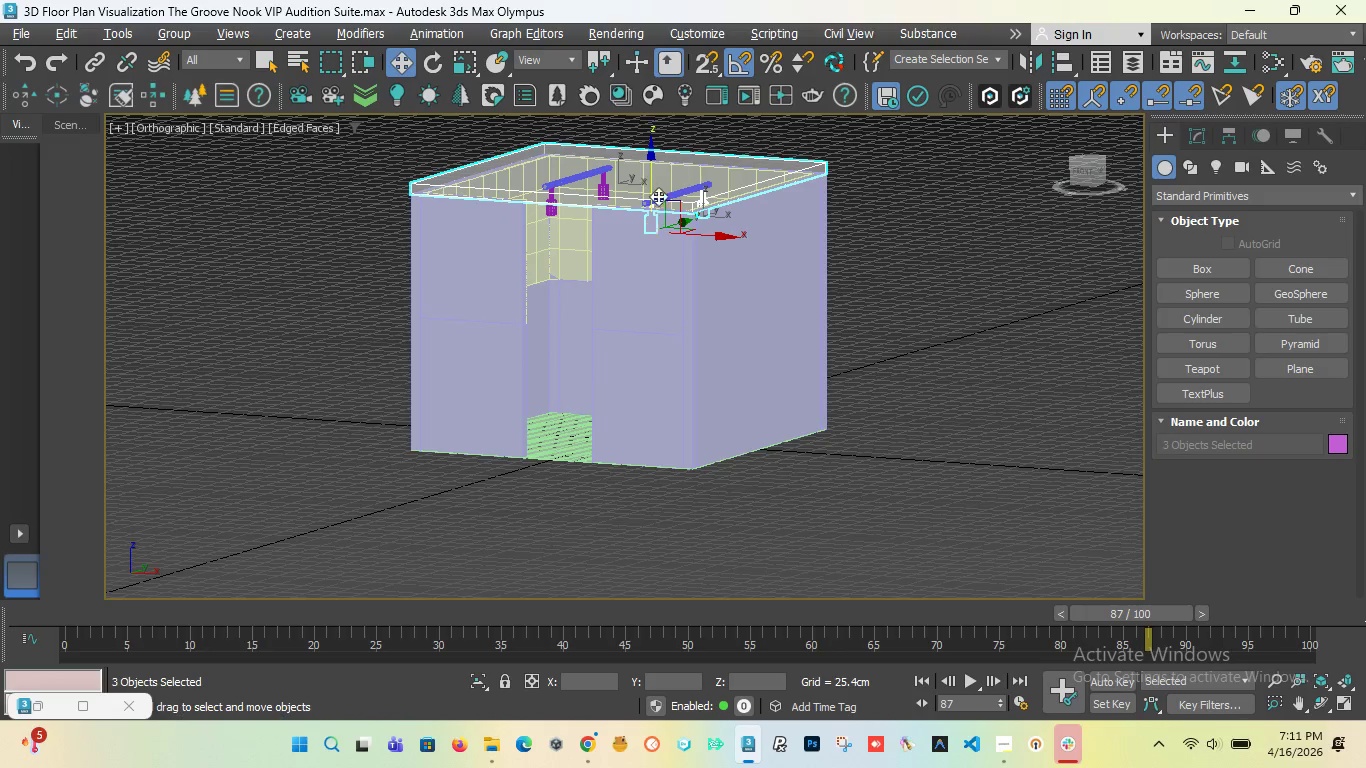 
scroll: coordinate [658, 183], scroll_direction: up, amount: 3.0
 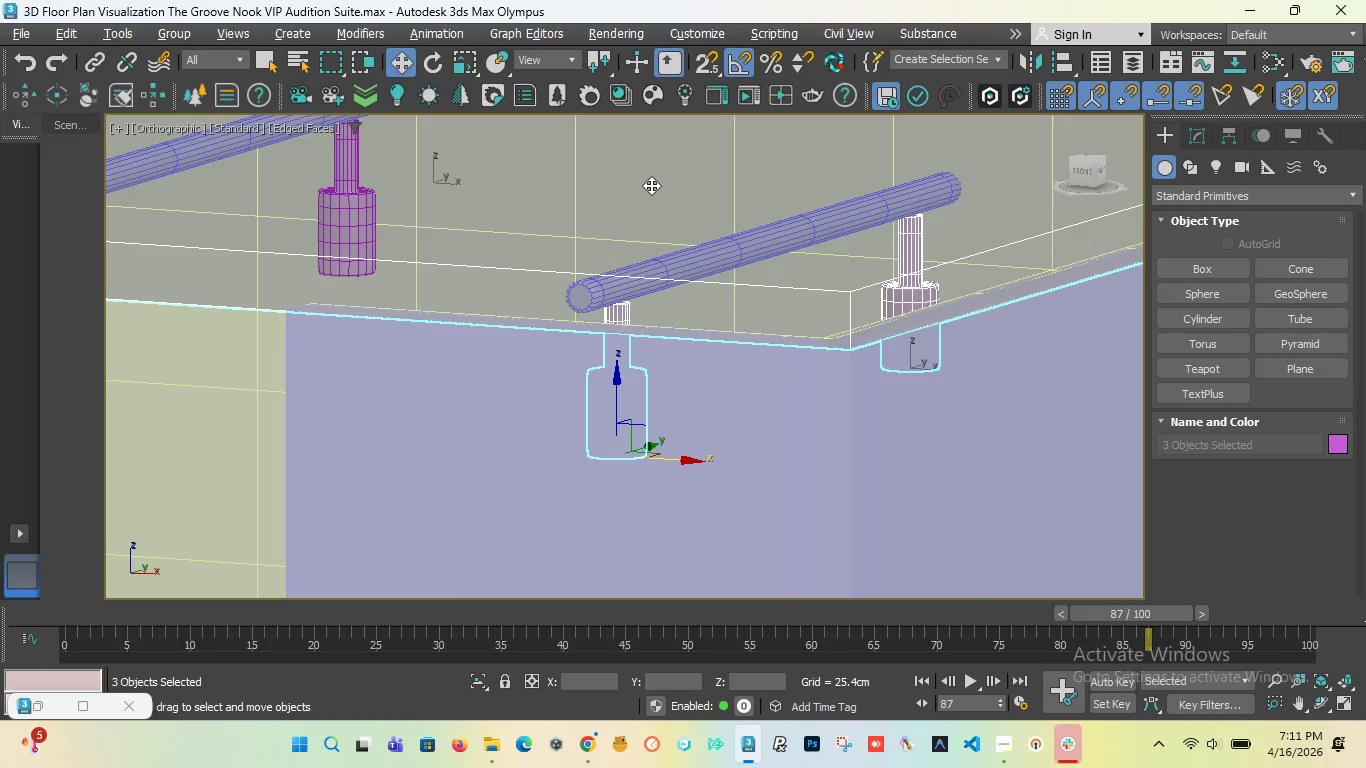 
key(Alt+Q)
 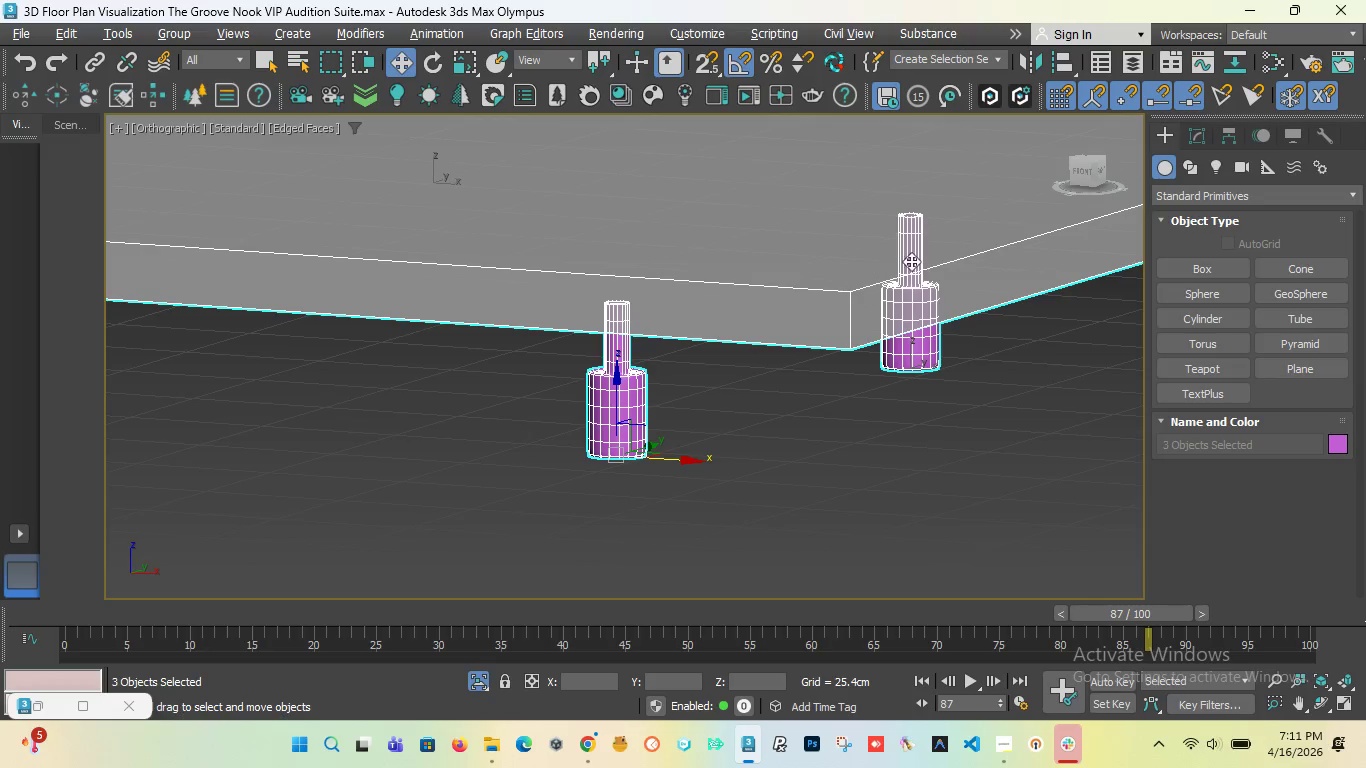 
scroll: coordinate [656, 379], scroll_direction: down, amount: 4.0
 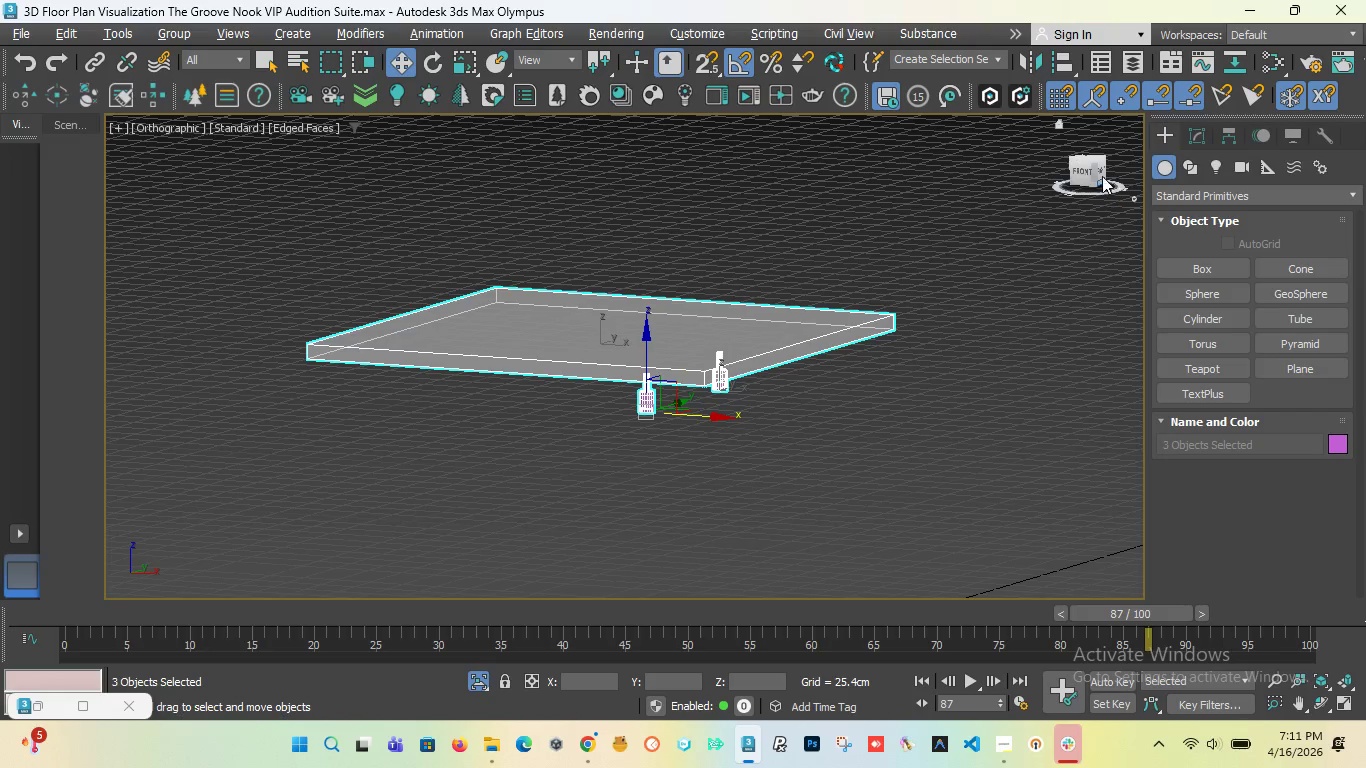 
left_click_drag(start_coordinate=[1090, 163], to_coordinate=[852, 206])
 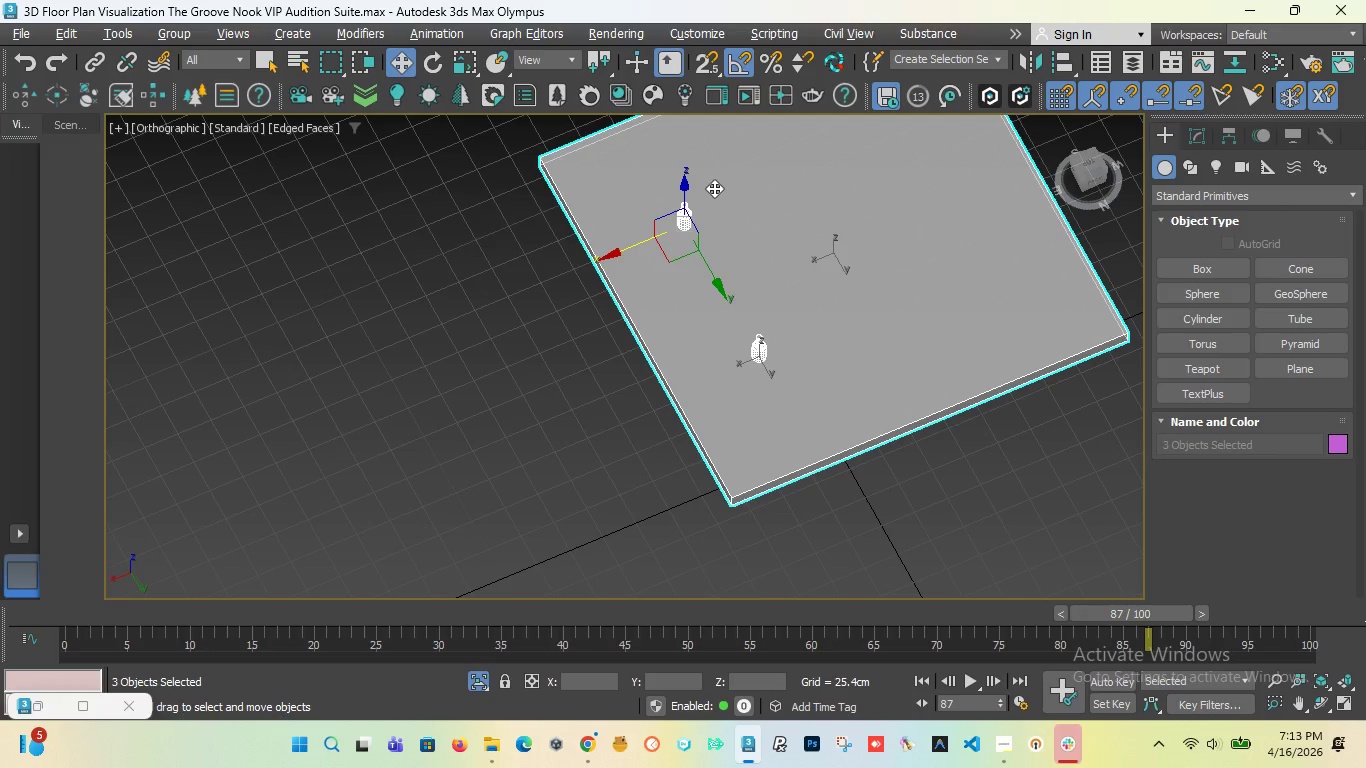 
wait(143.99)
 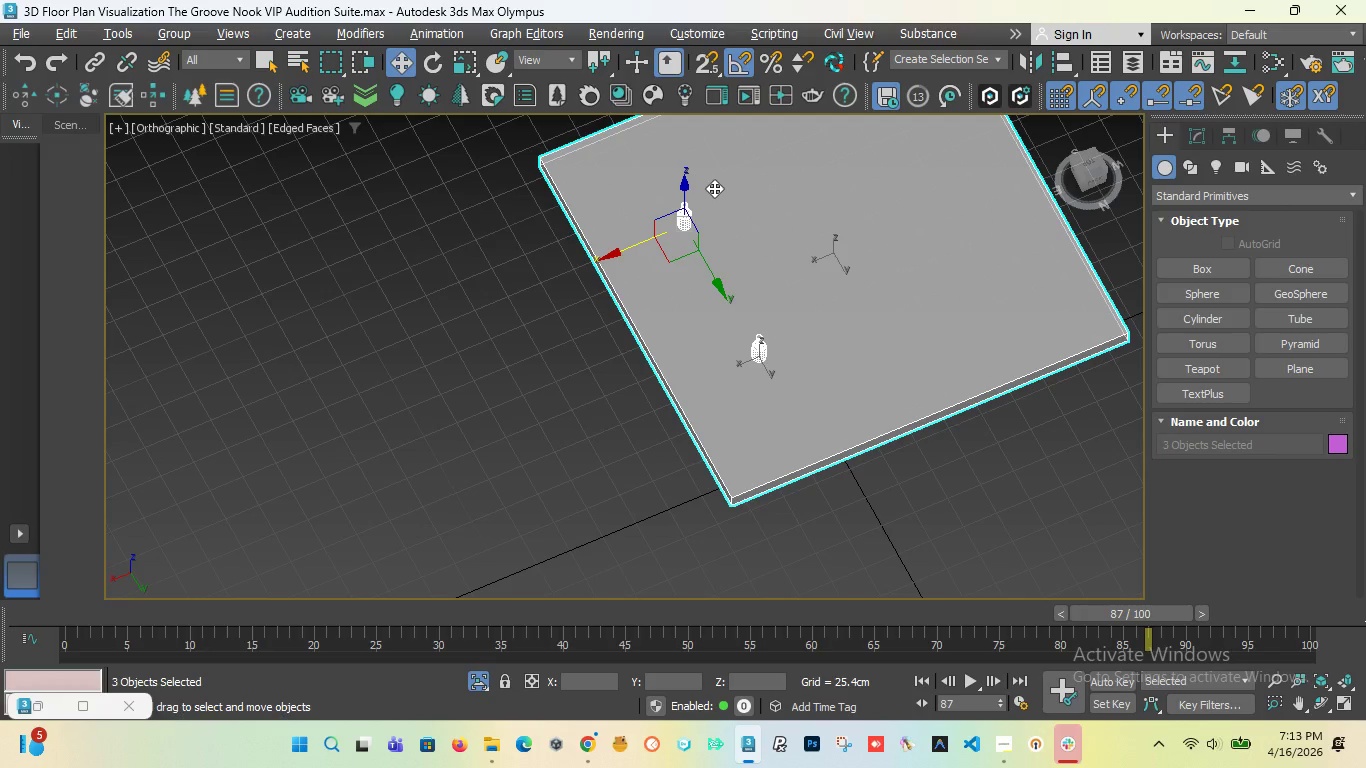 
scroll: coordinate [677, 323], scroll_direction: none, amount: 0.0
 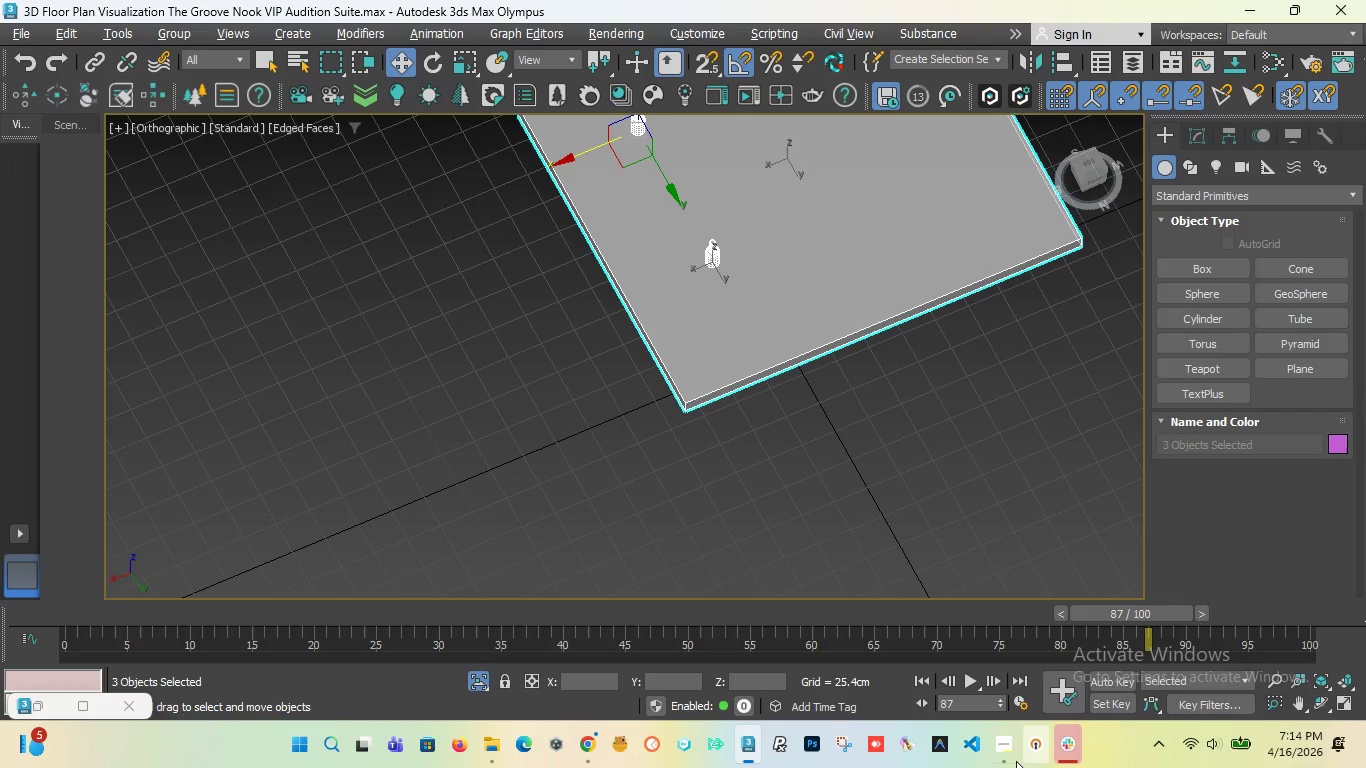 
left_click([1013, 761])